 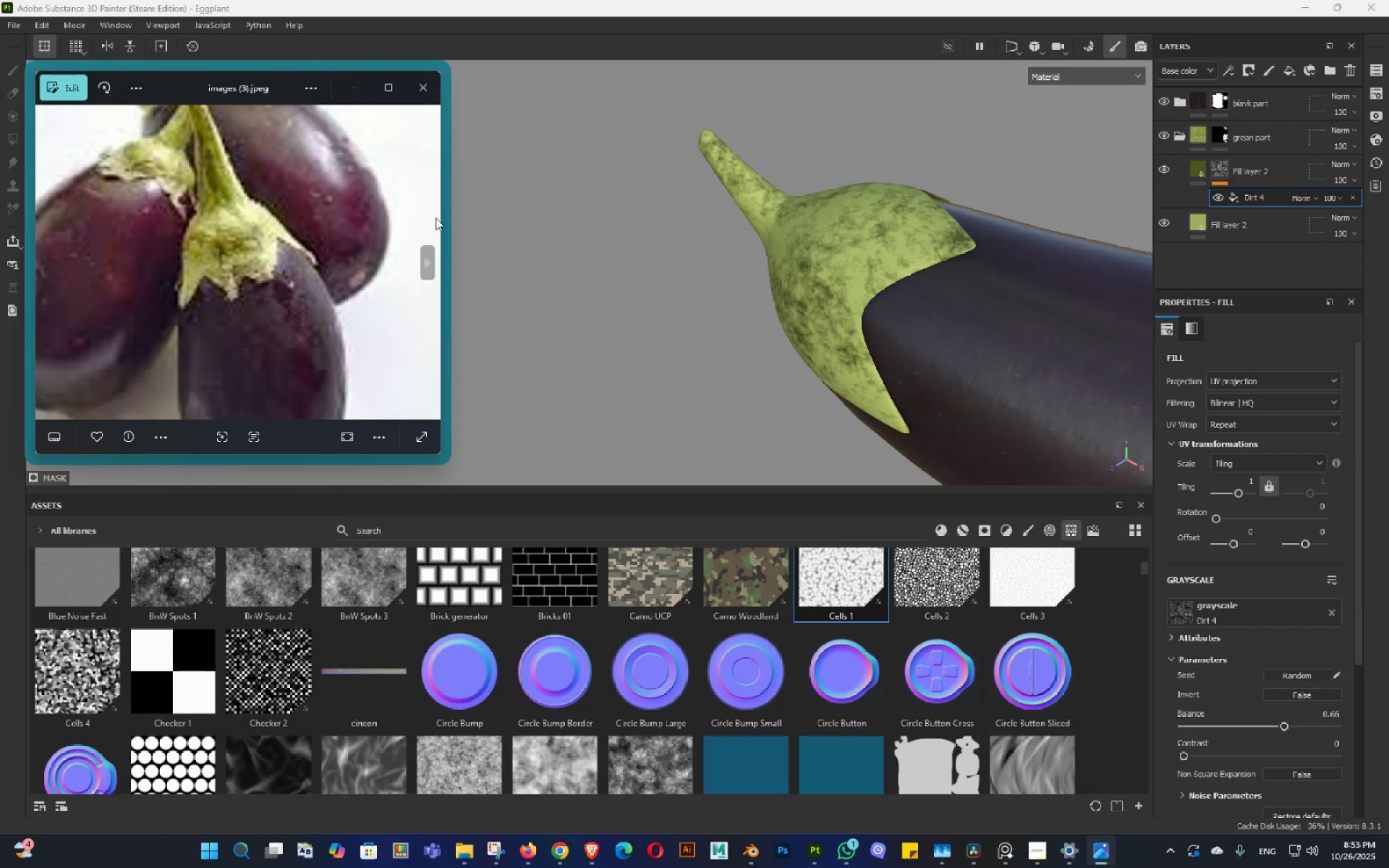 
left_click([430, 256])
 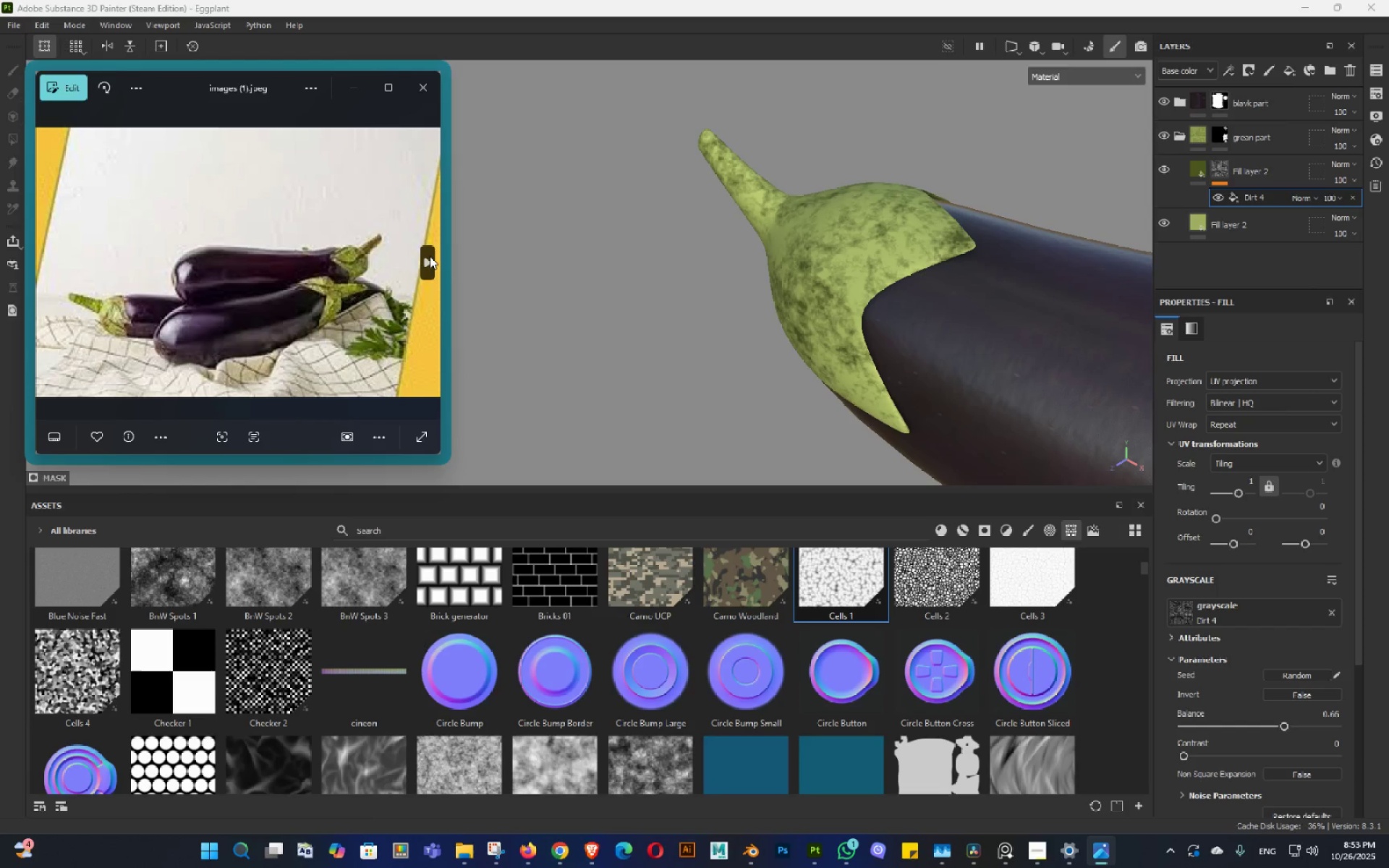 
left_click([430, 256])
 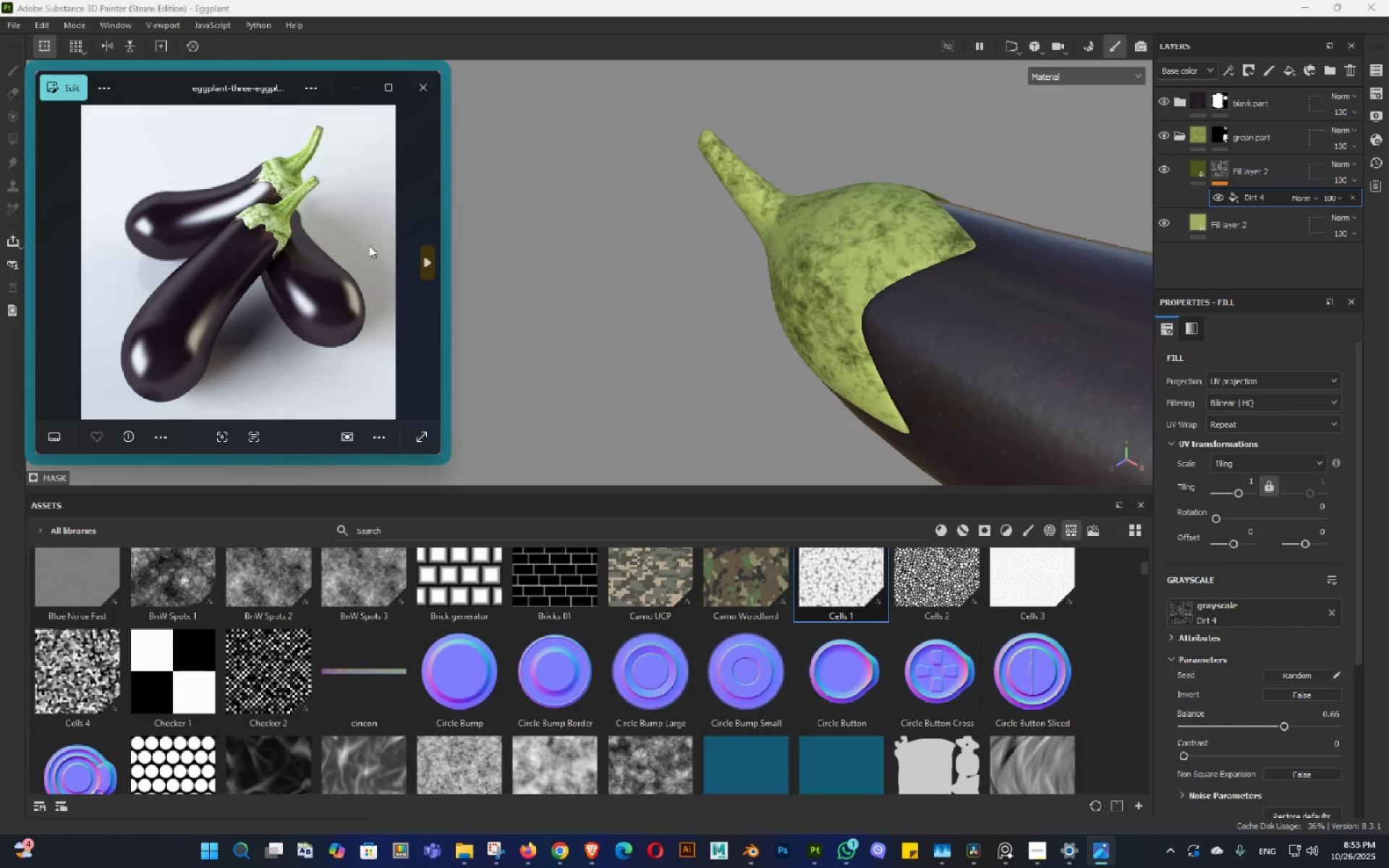 
scroll: coordinate [323, 234], scroll_direction: up, amount: 11.0
 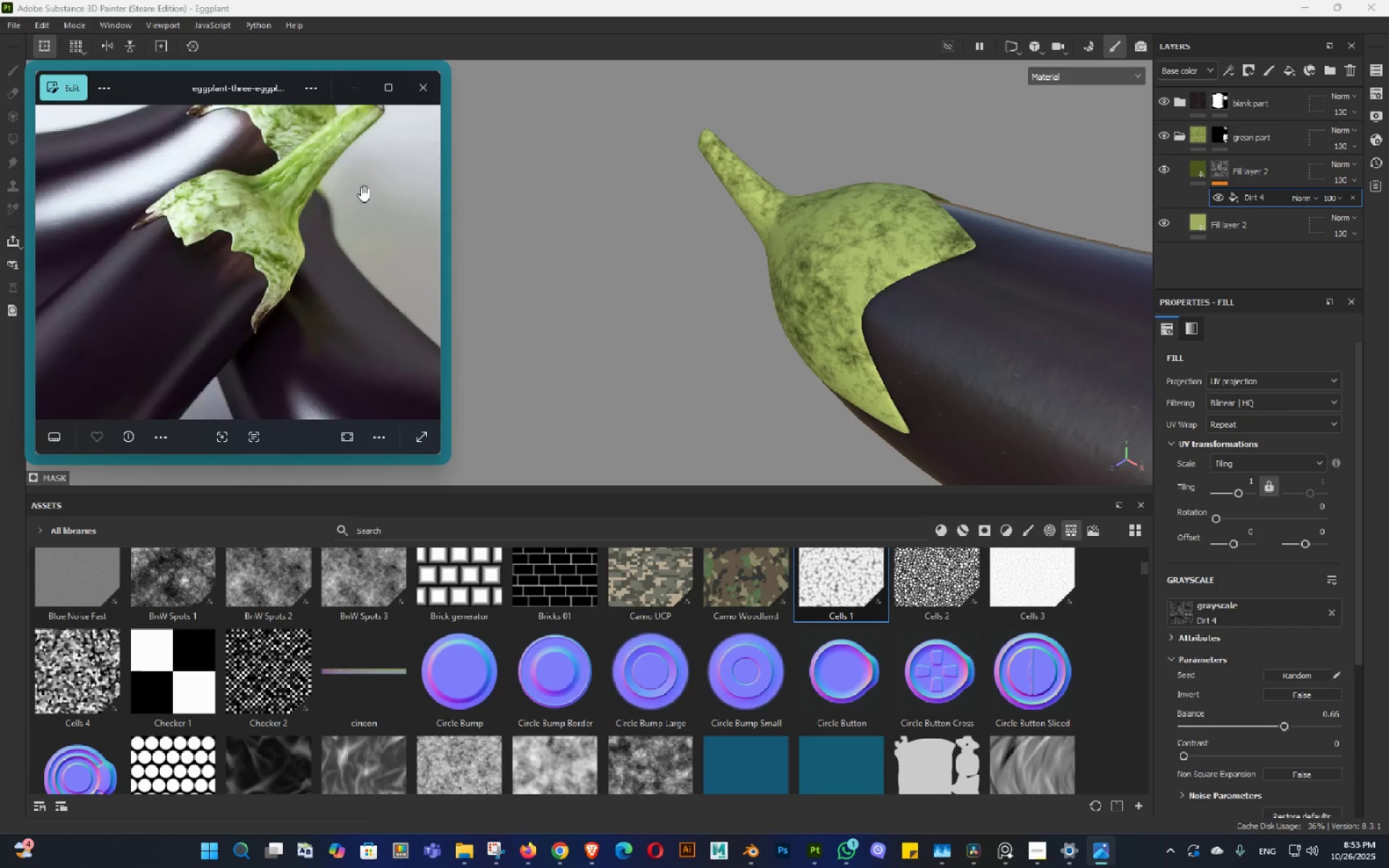 
left_click_drag(start_coordinate=[361, 186], to_coordinate=[341, 234])
 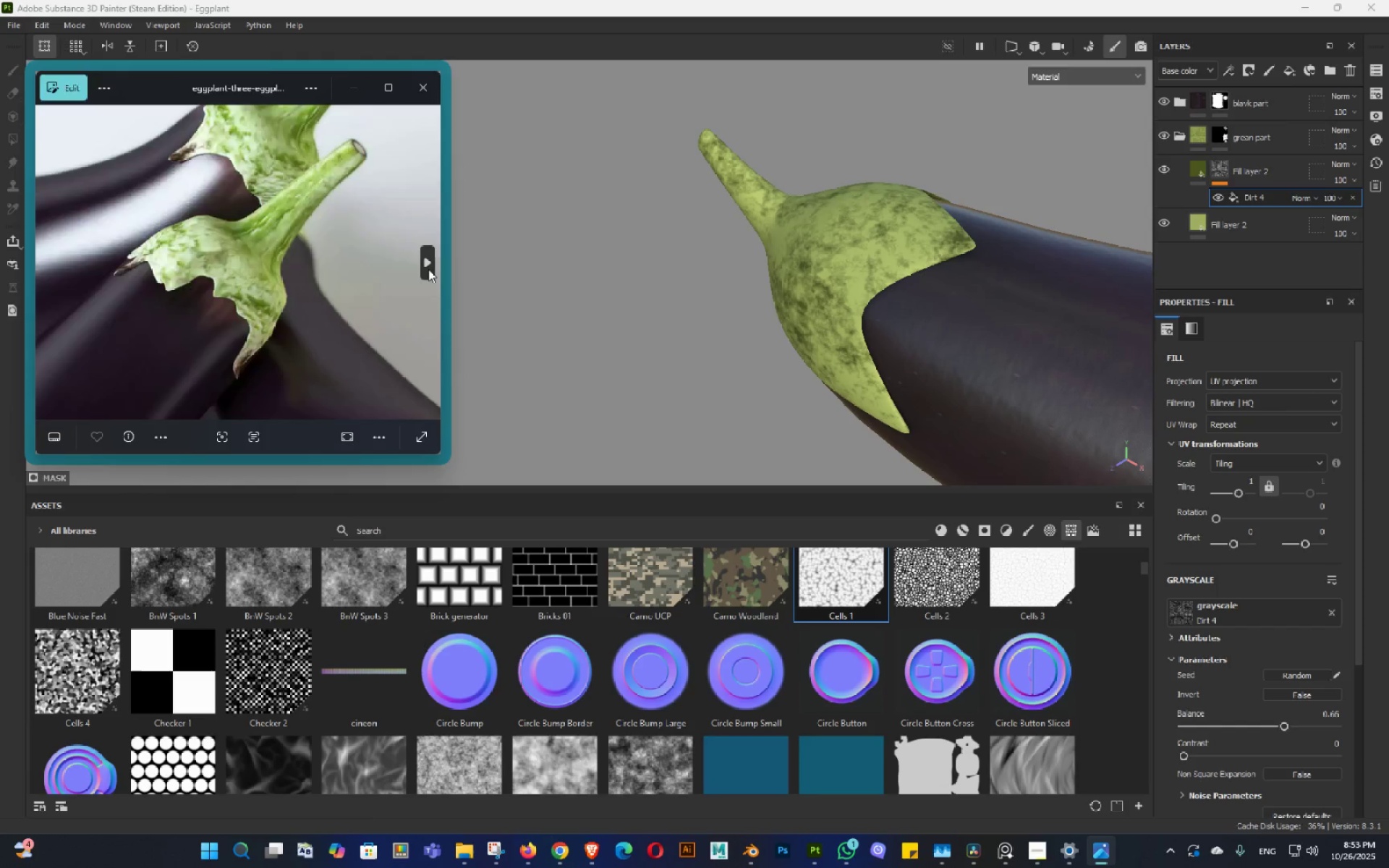 
left_click([428, 269])